 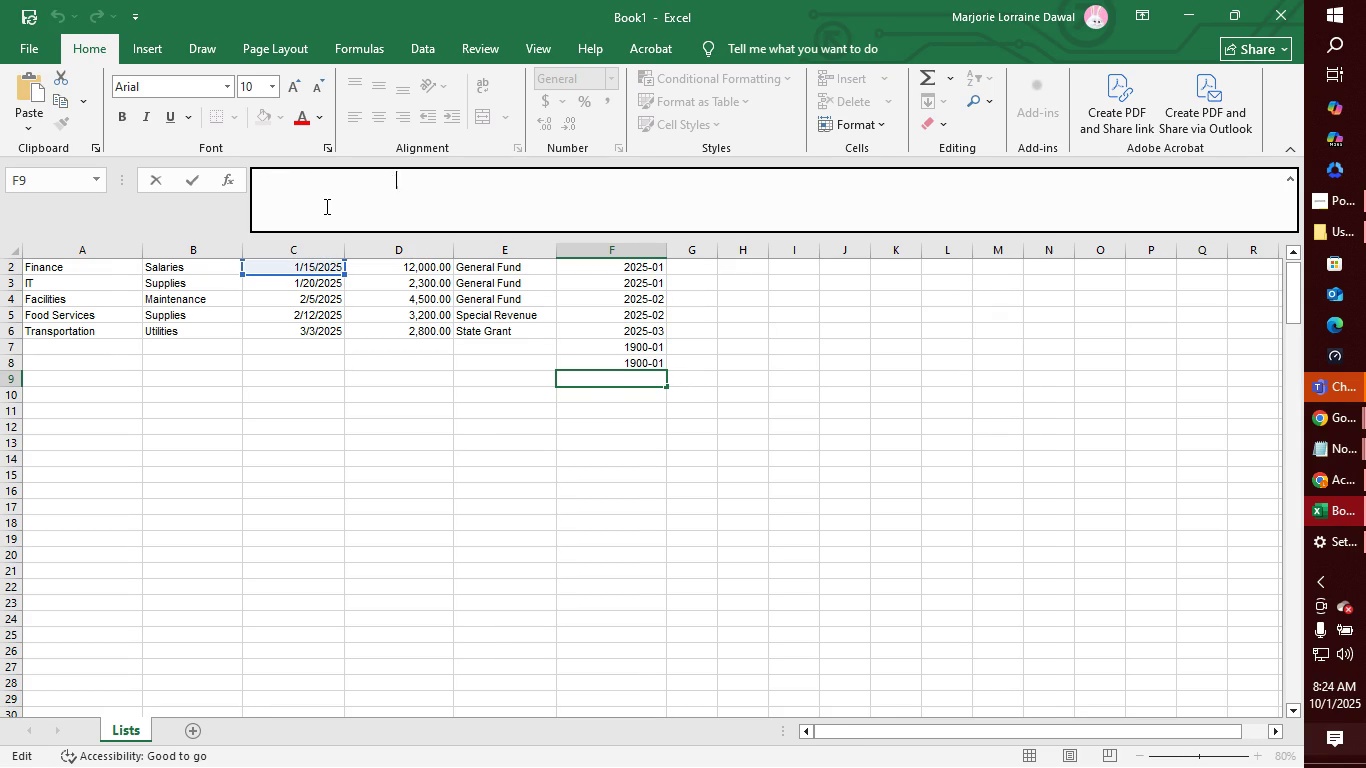 
key(Control+V)
 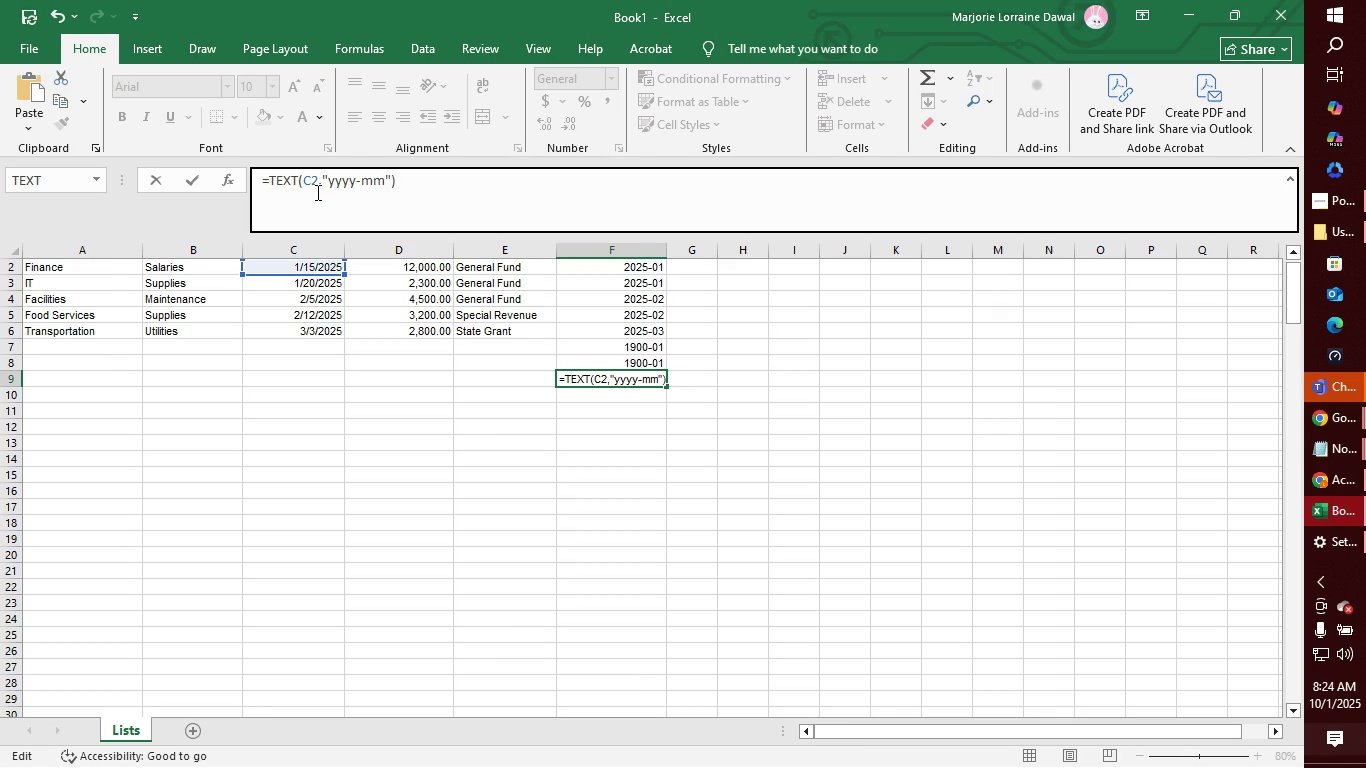 
left_click([316, 182])
 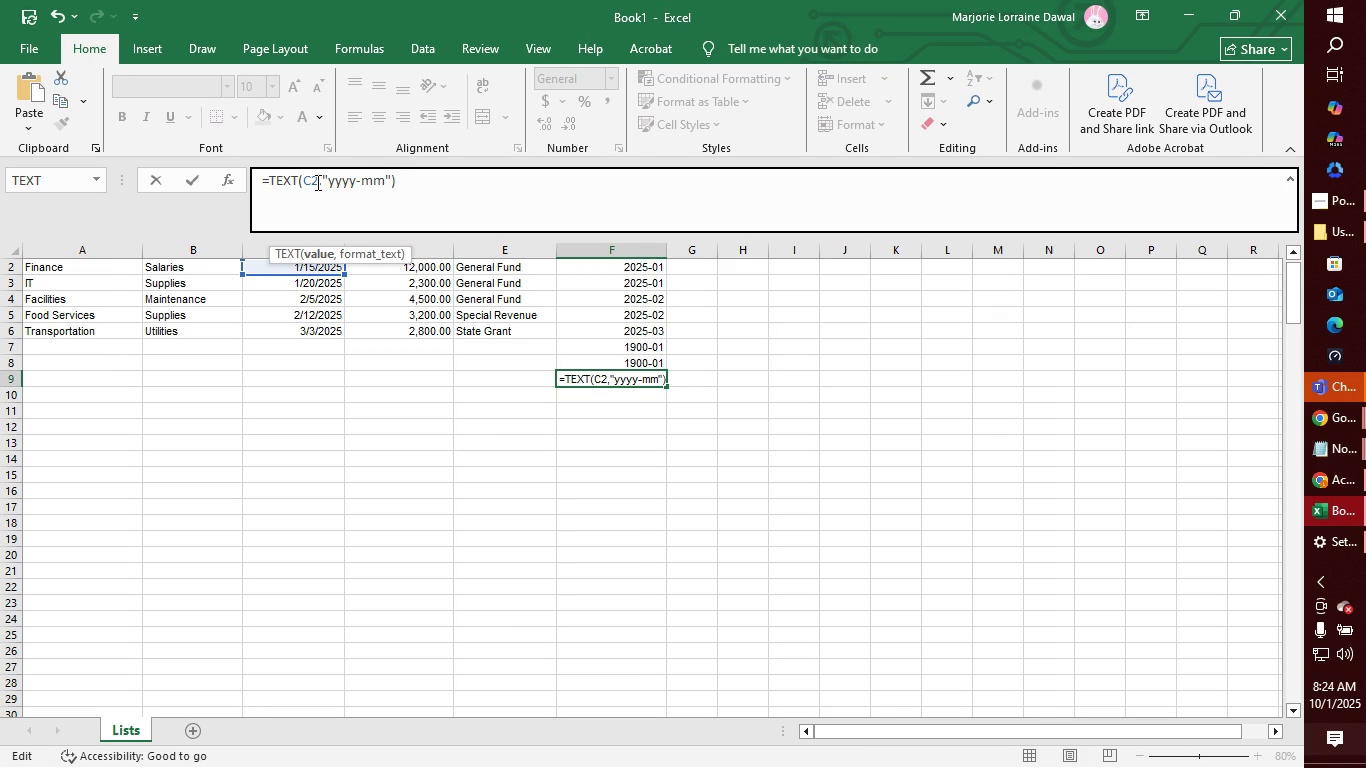 
key(Backspace)
 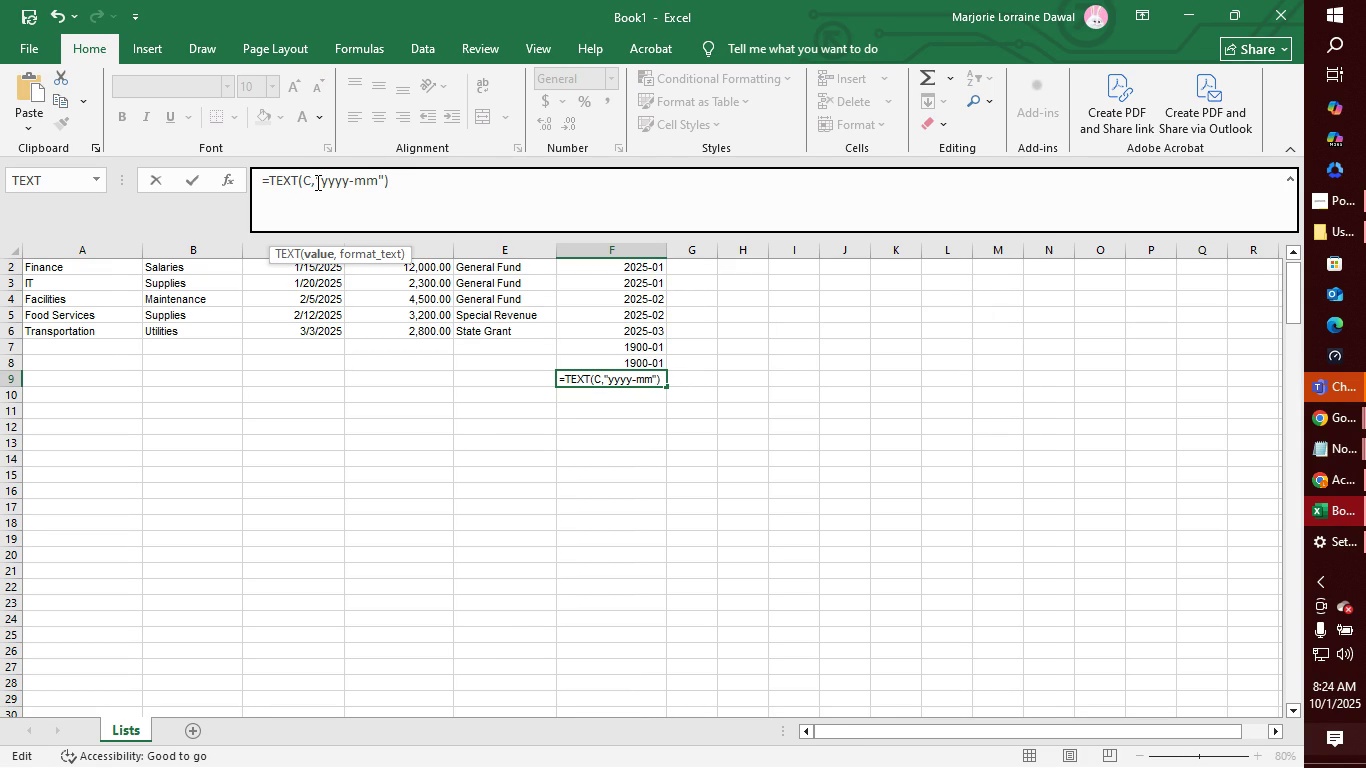 
key(9)
 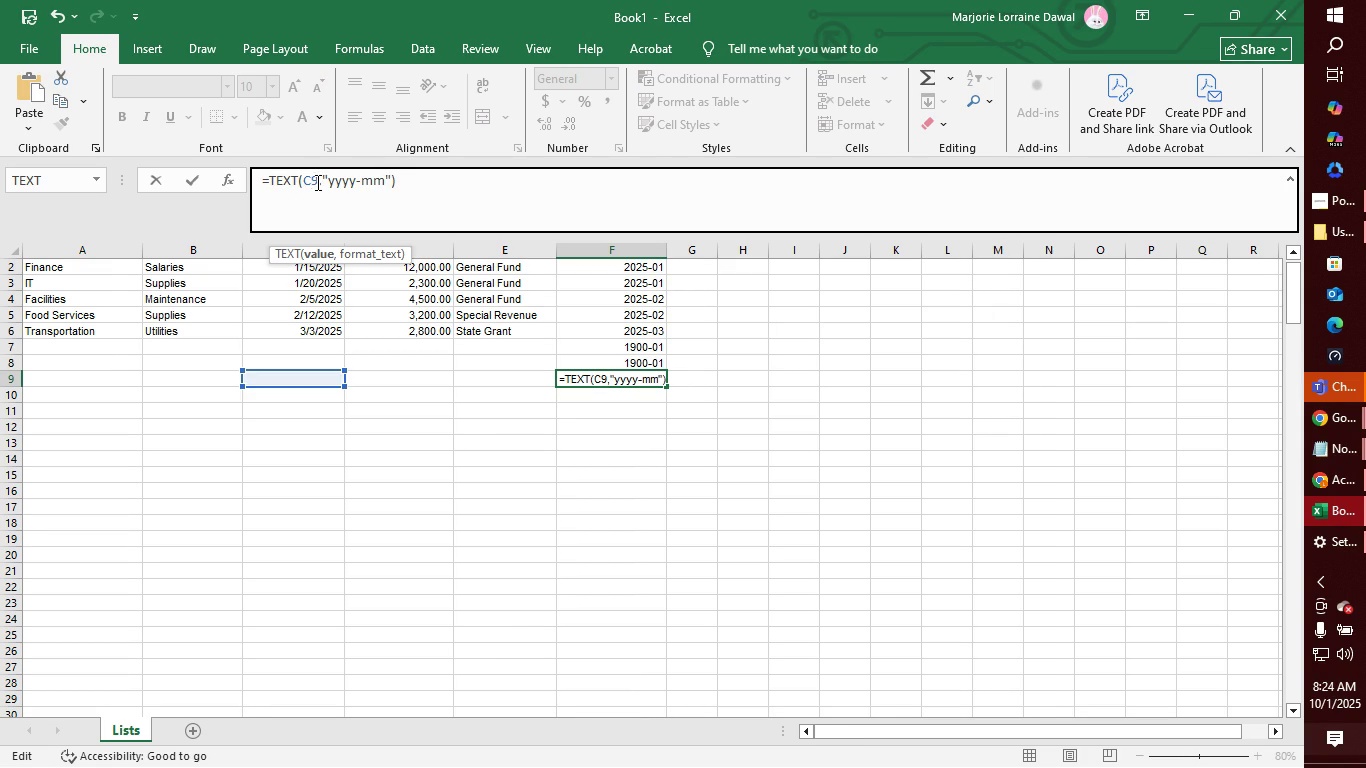 
key(Enter)
 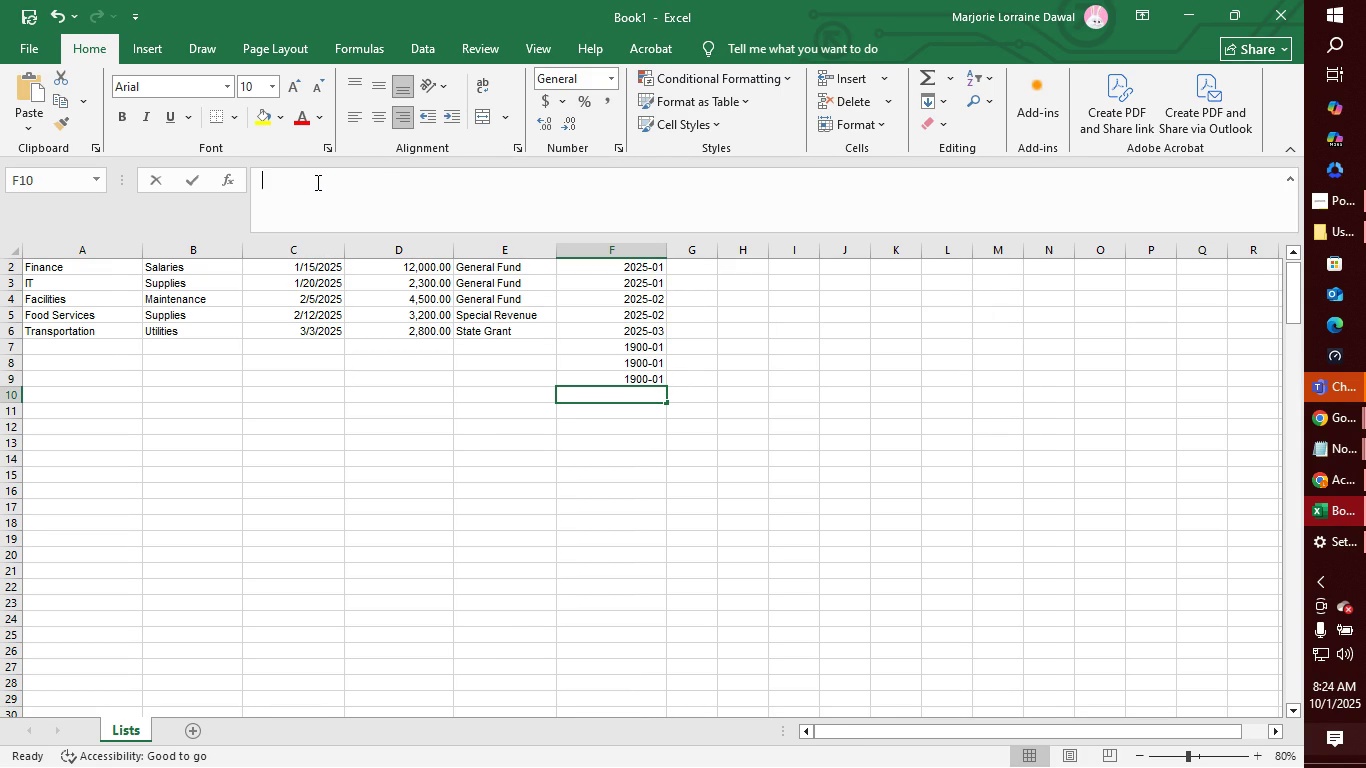 
left_click([316, 182])